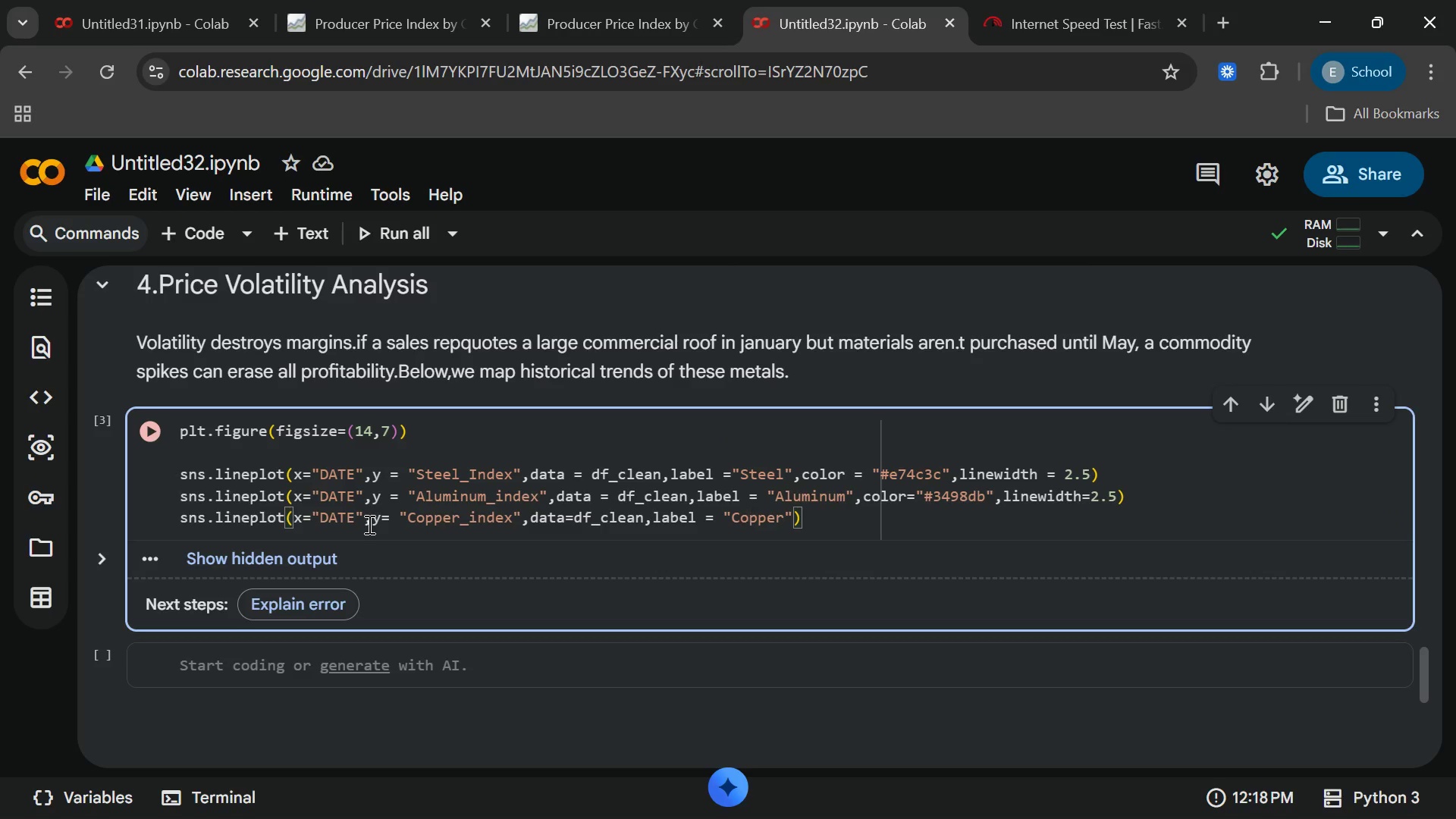 
key(ArrowRight)
 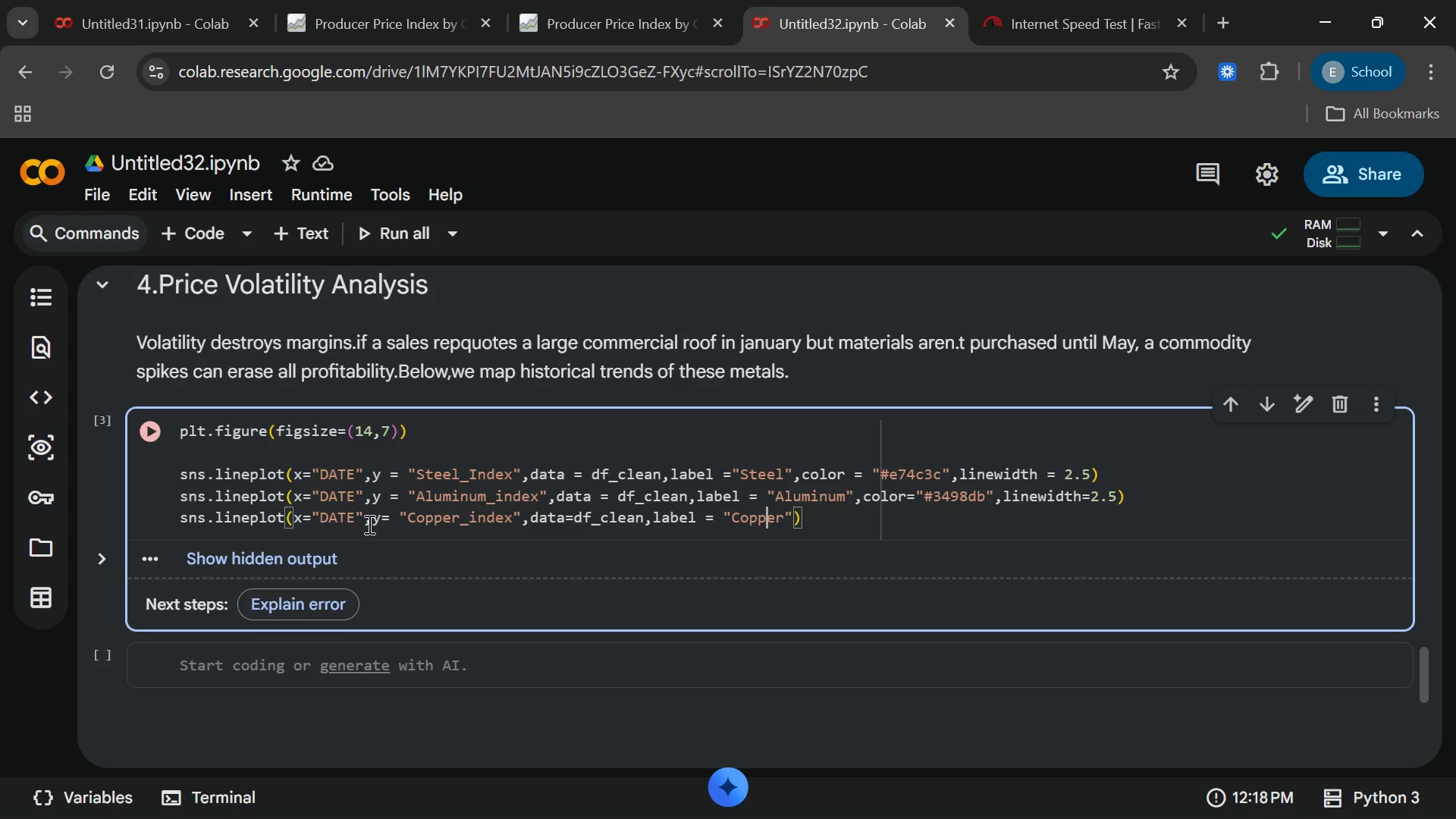 
key(ArrowRight)
 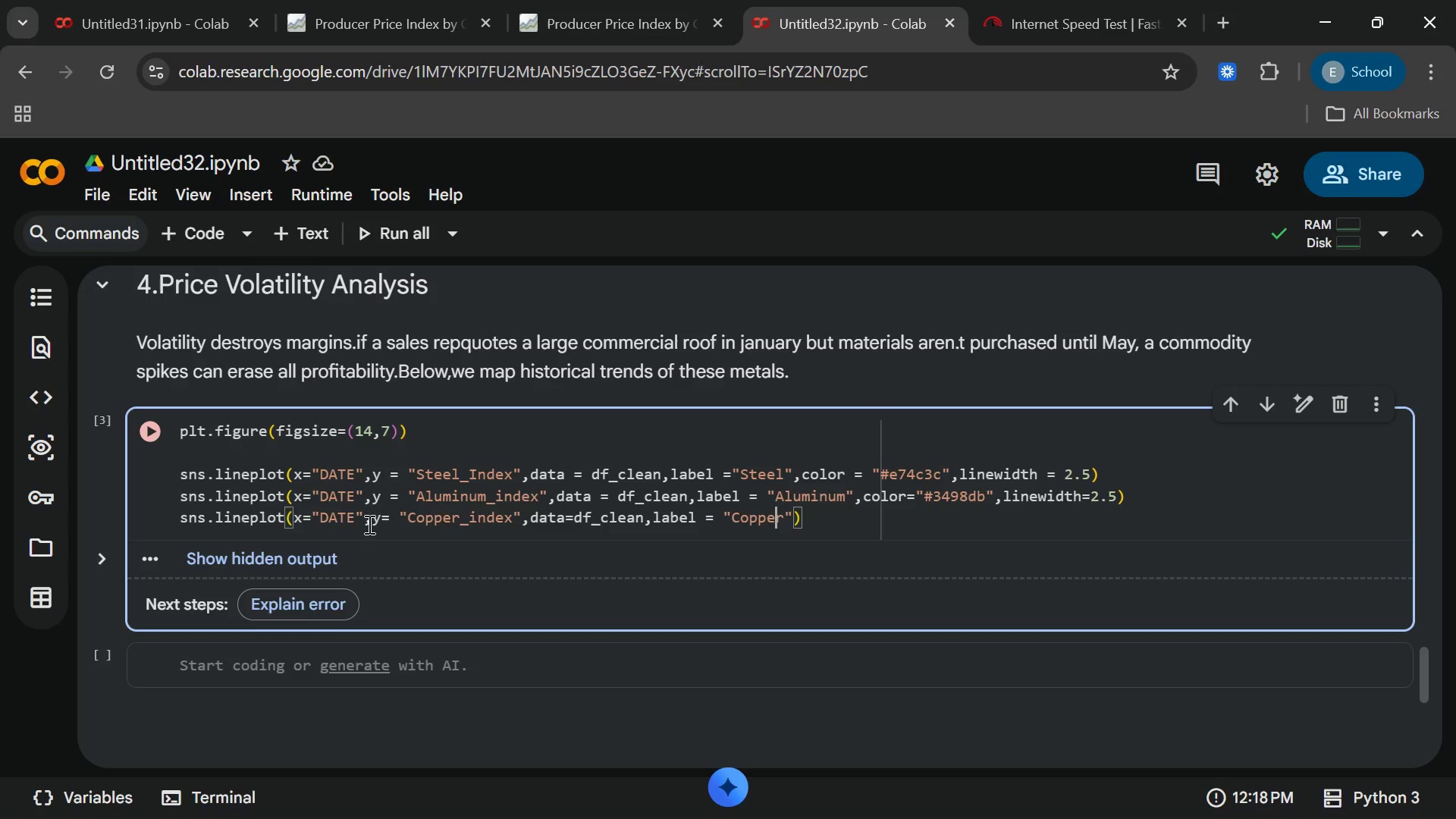 
key(ArrowRight)
 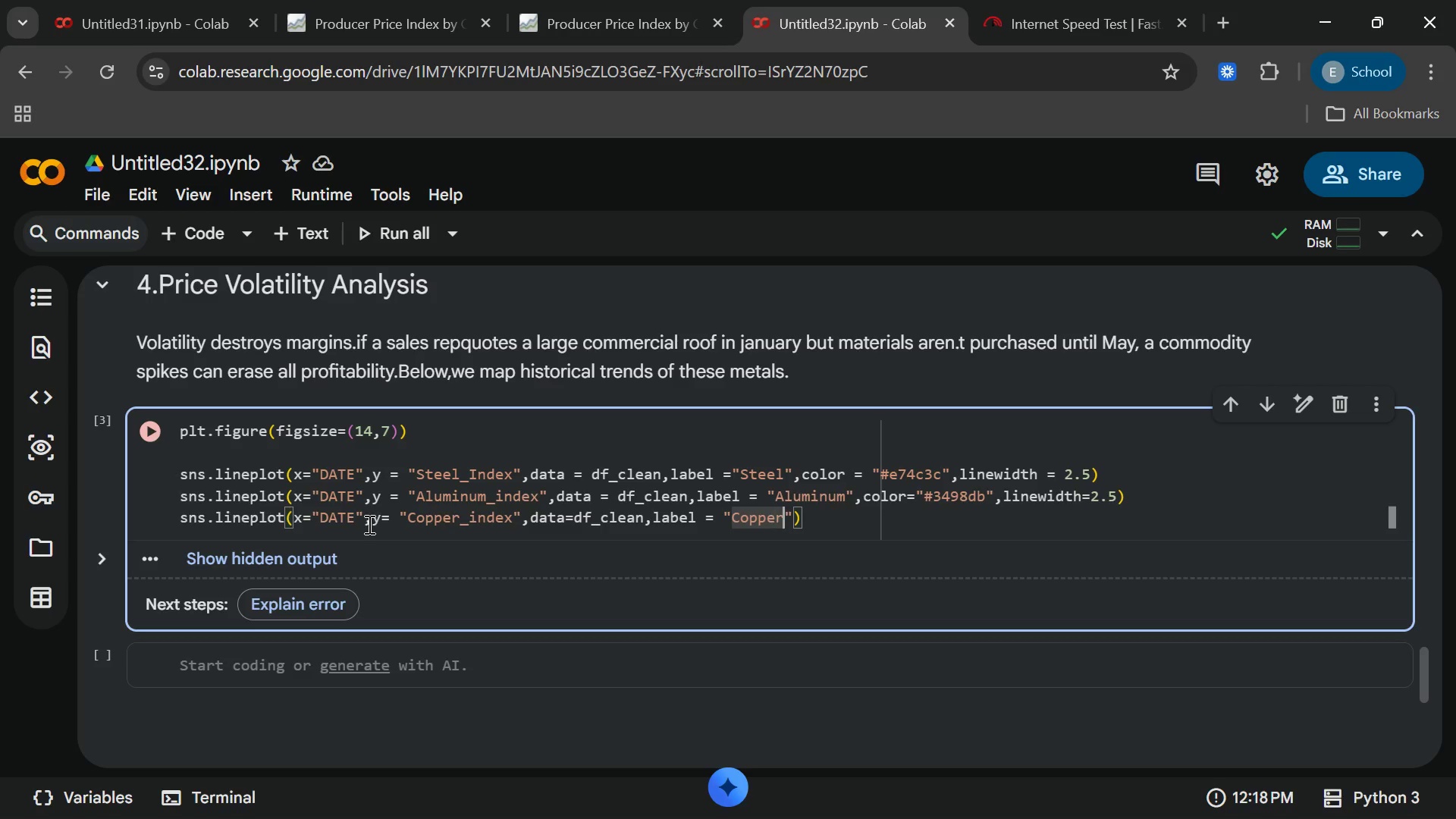 
key(ArrowRight)
 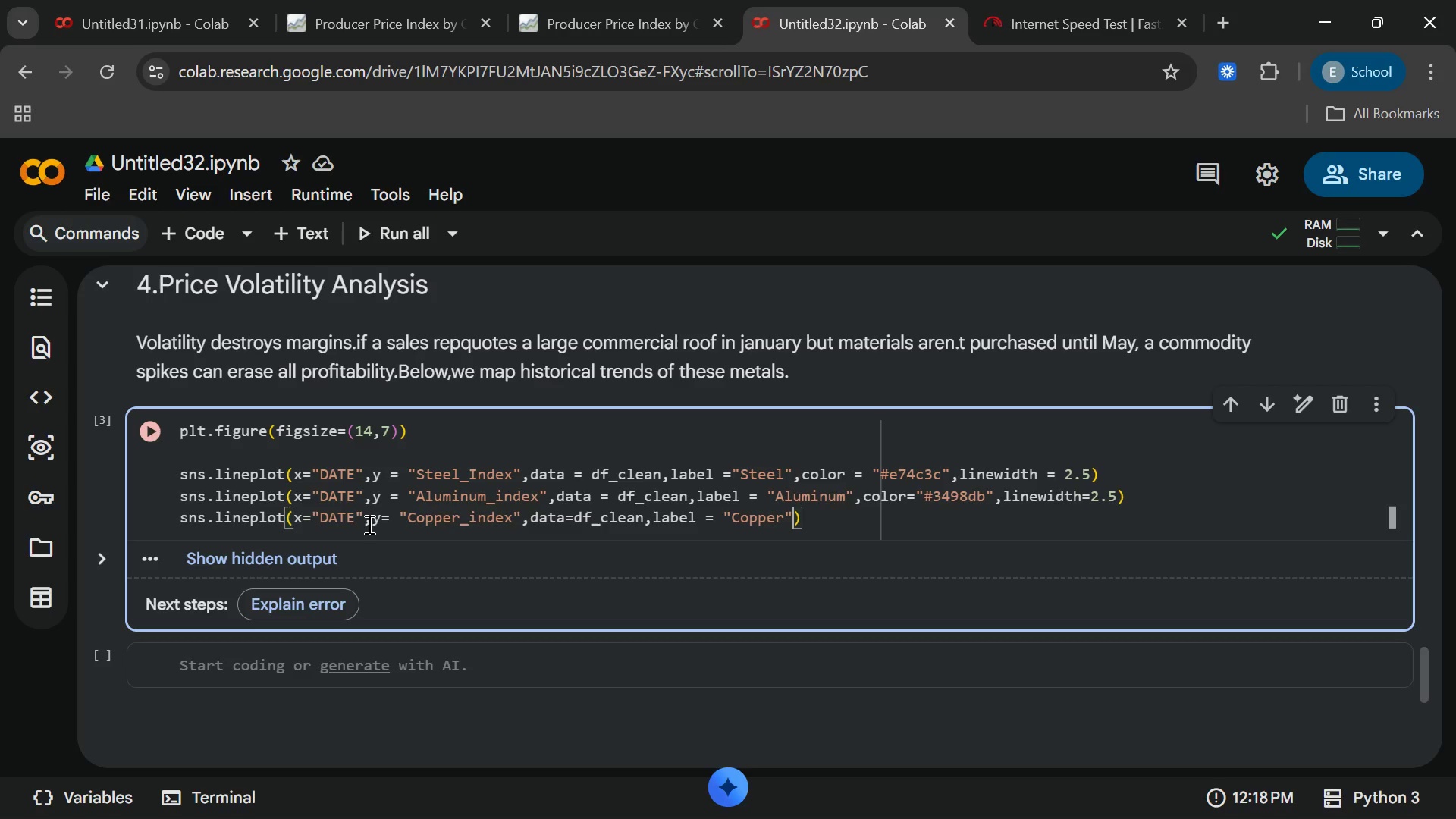 
key(ArrowRight)
 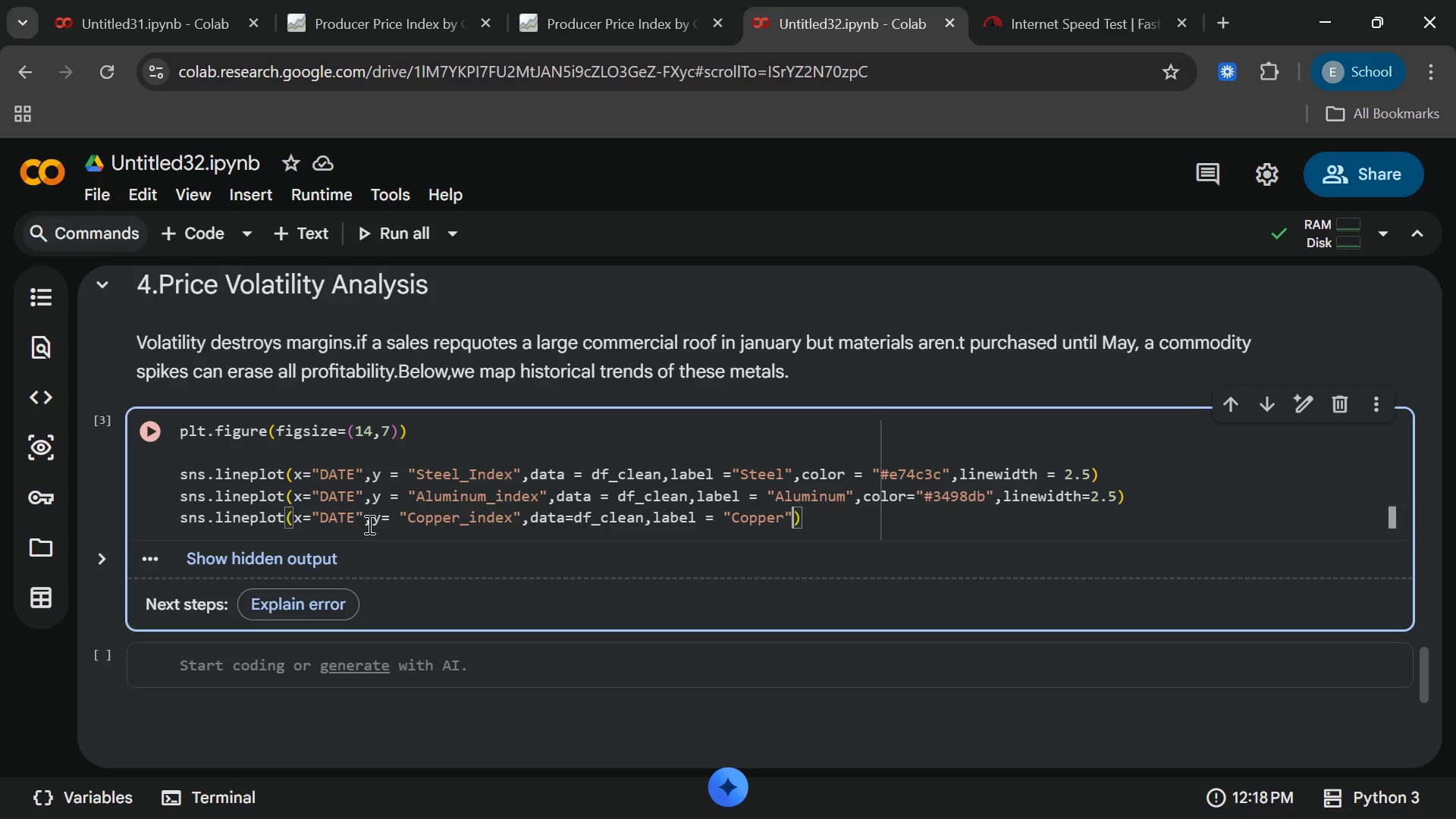 
type(,color = "#b873)
 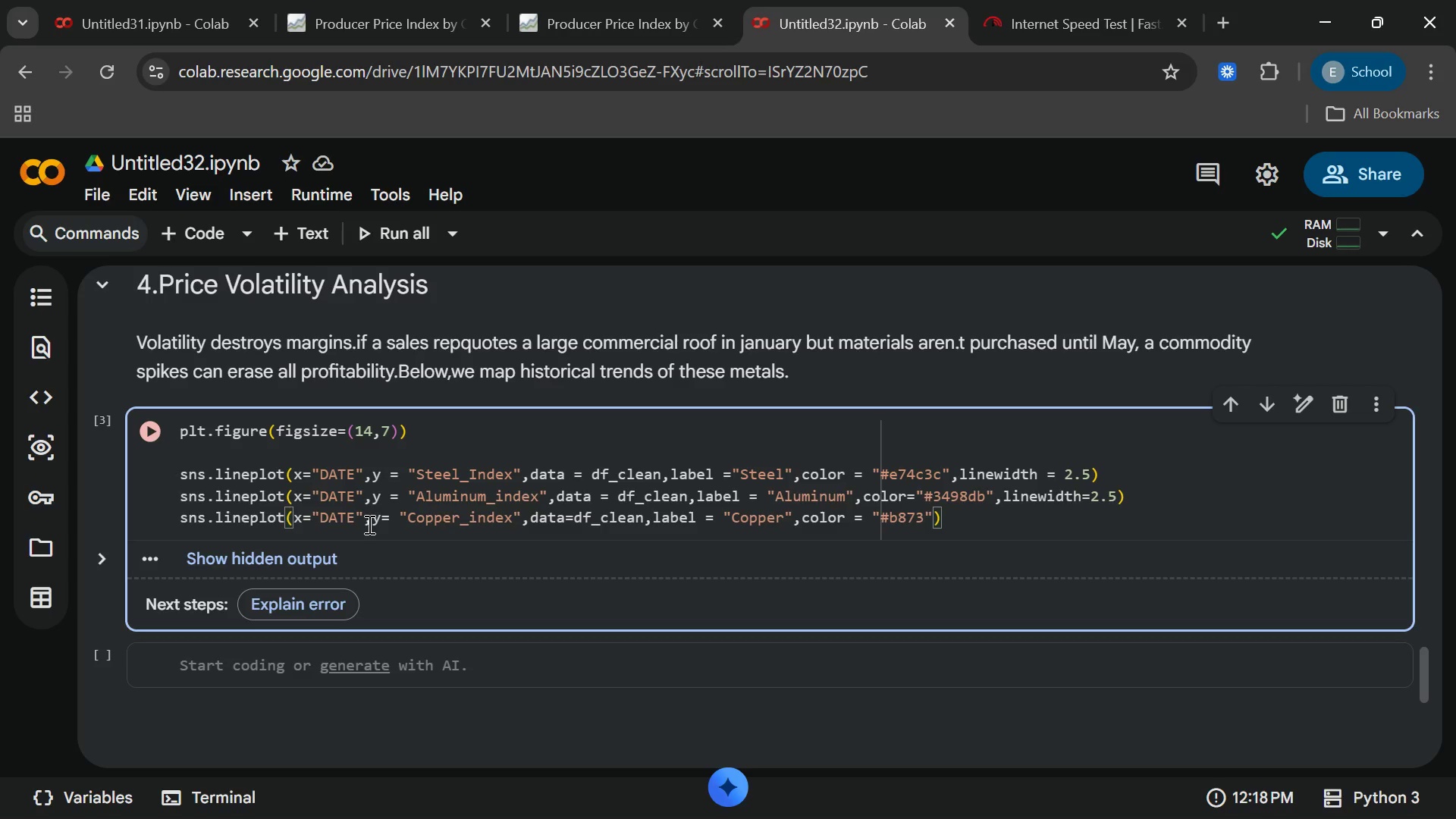 
type(33)
 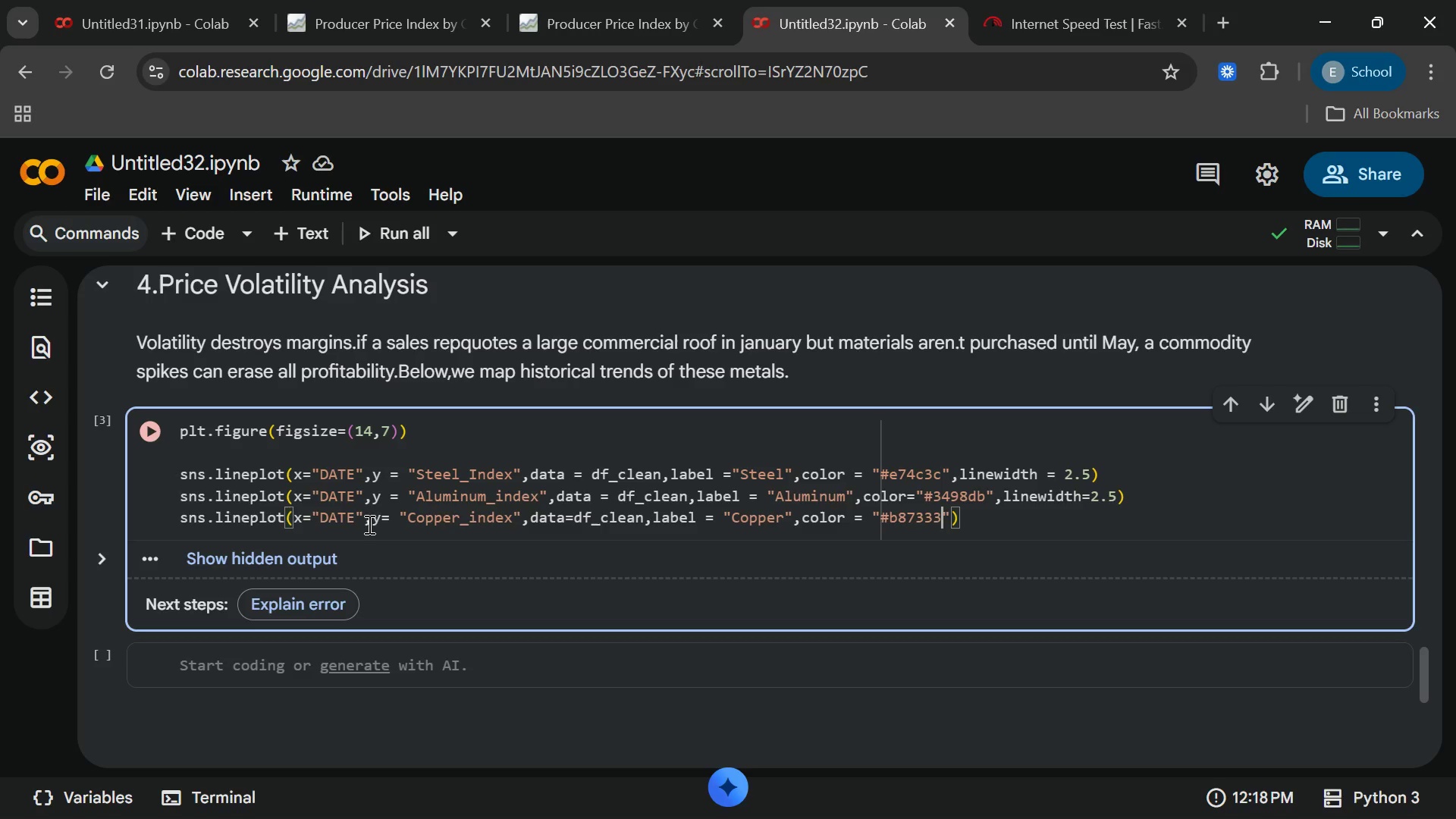 
key(ArrowRight)
 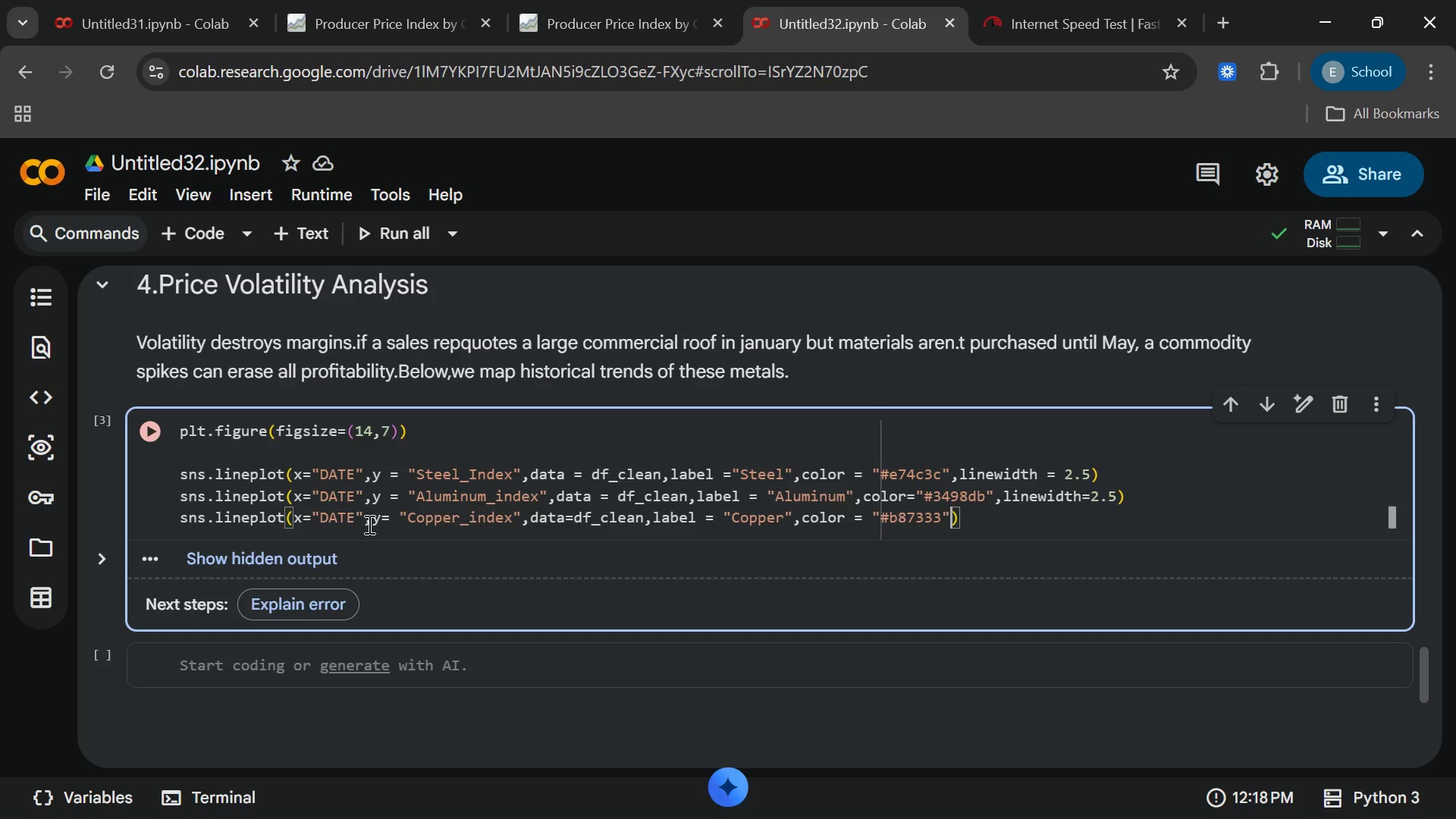 
type(,linewidth)
 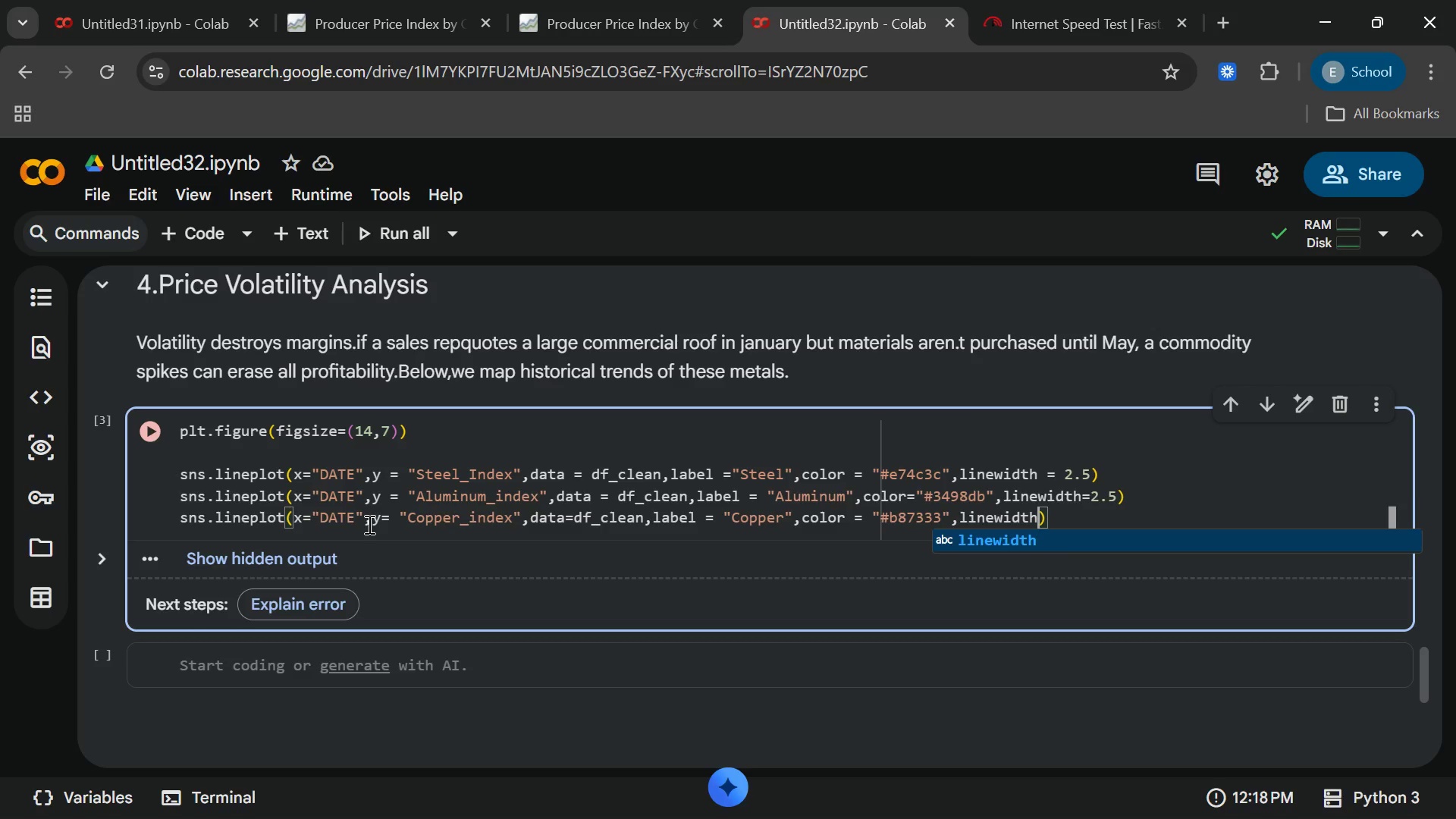 
key(Enter)
 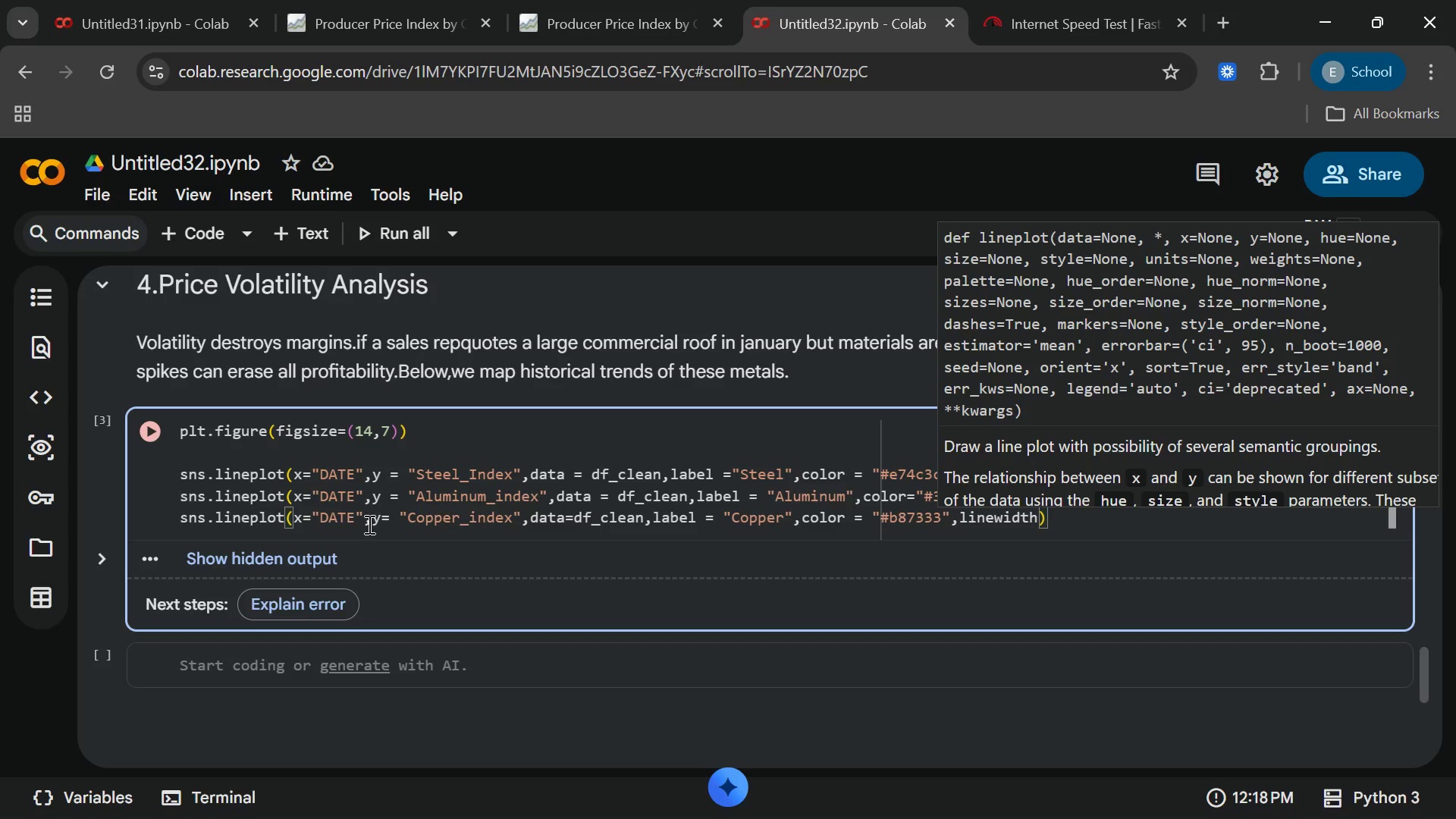 
key(Equal)
 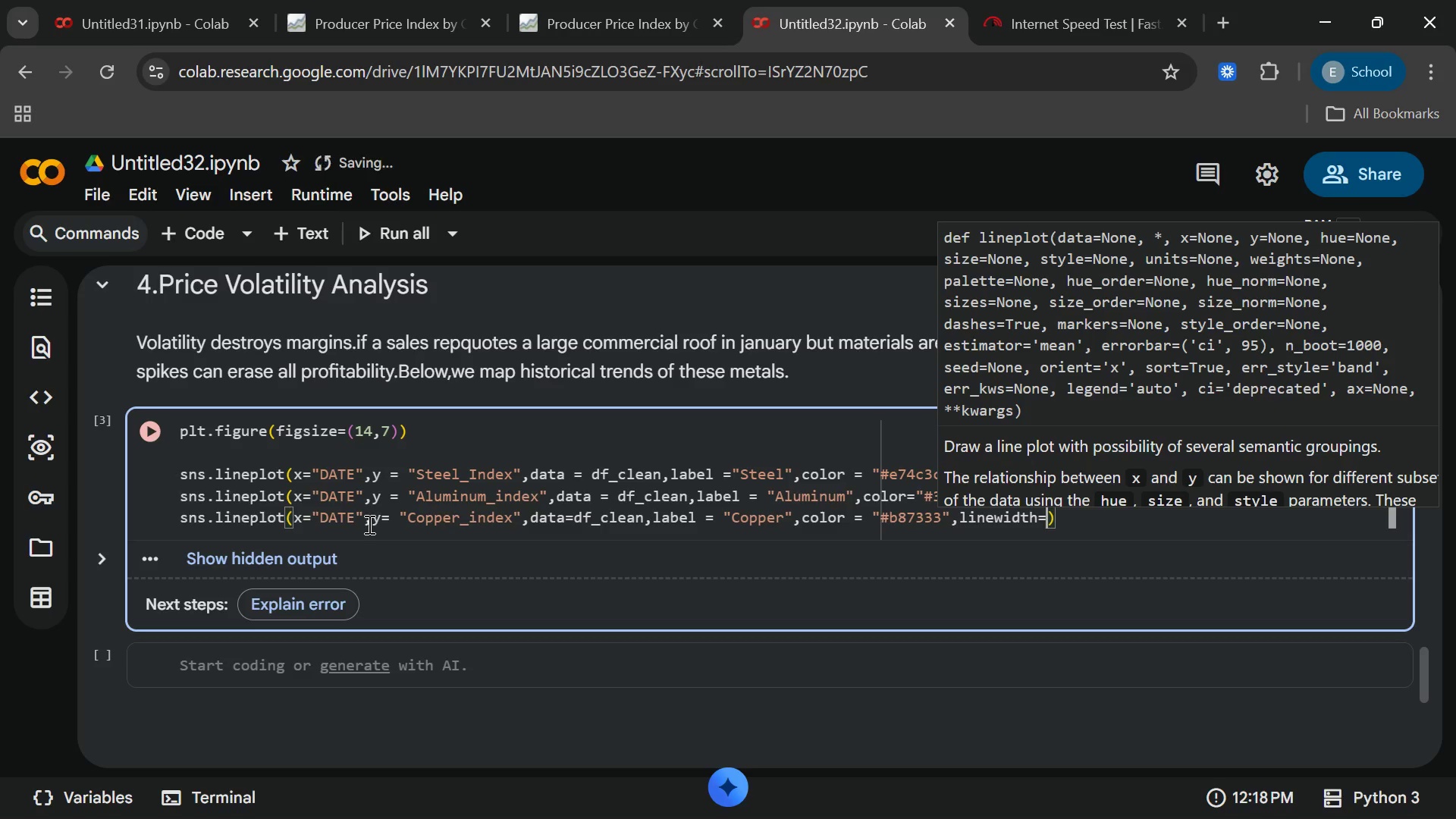 
key(2)
 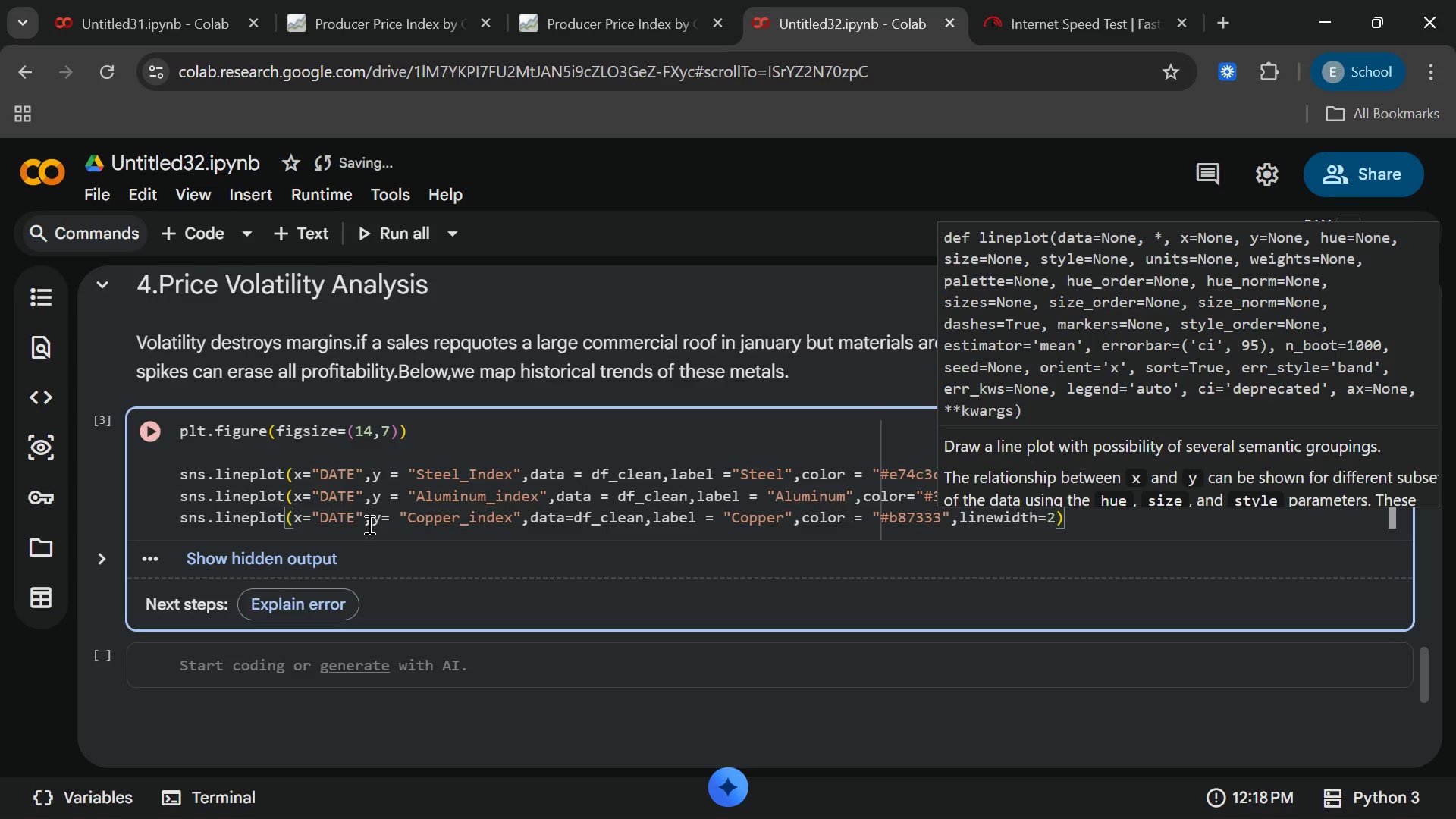 
key(Period)
 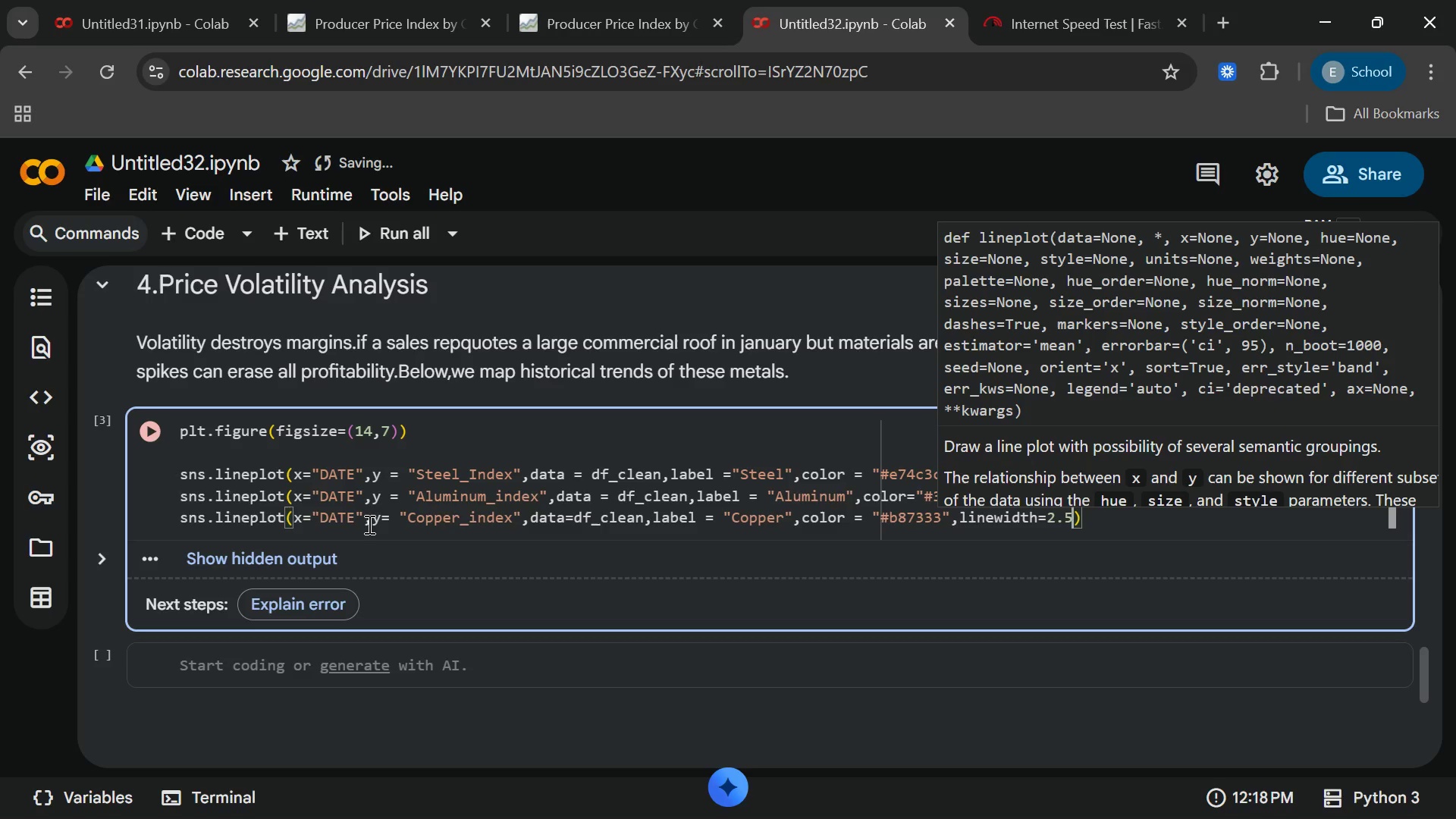 
key(5)
 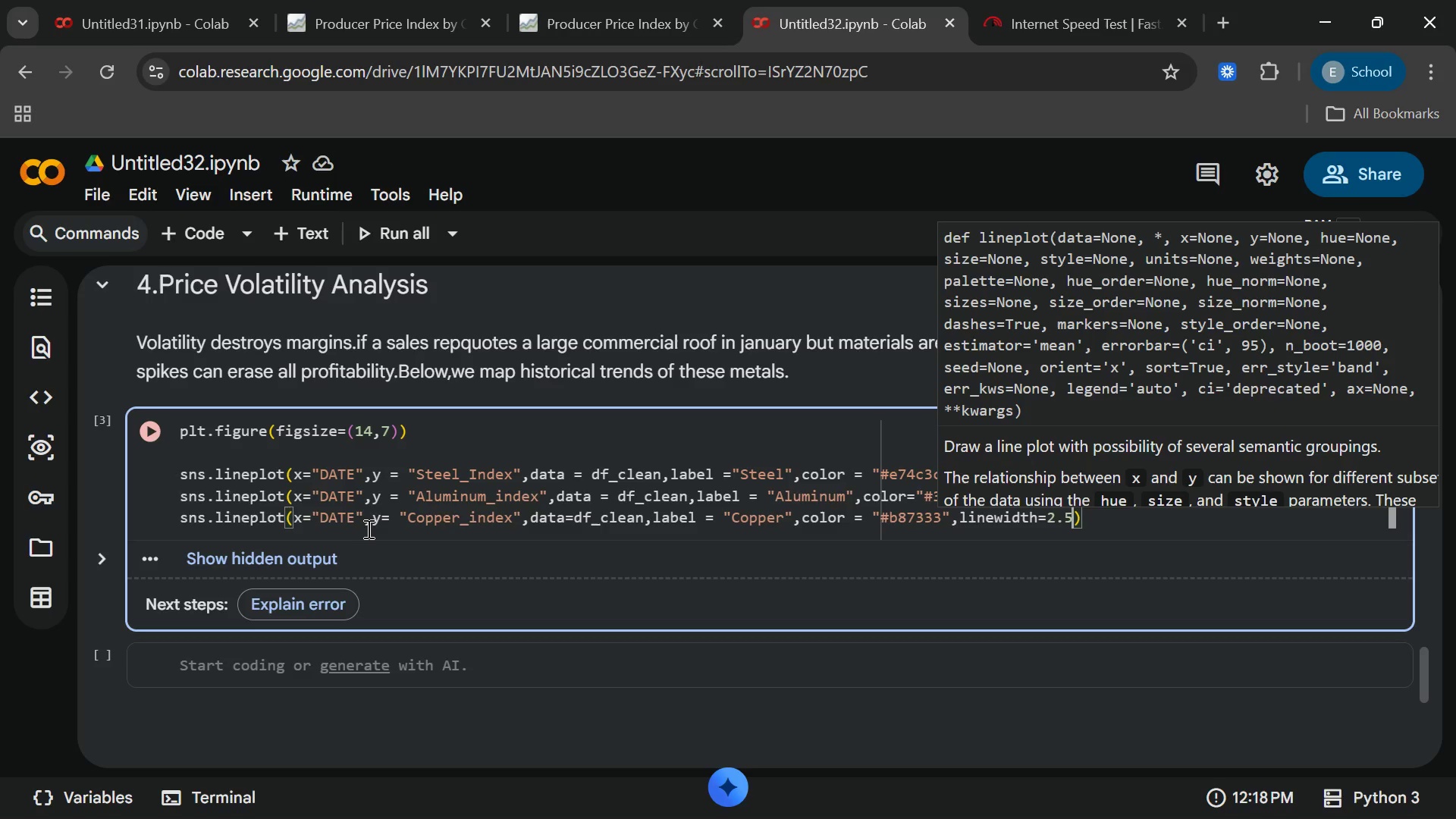 
key(End)
 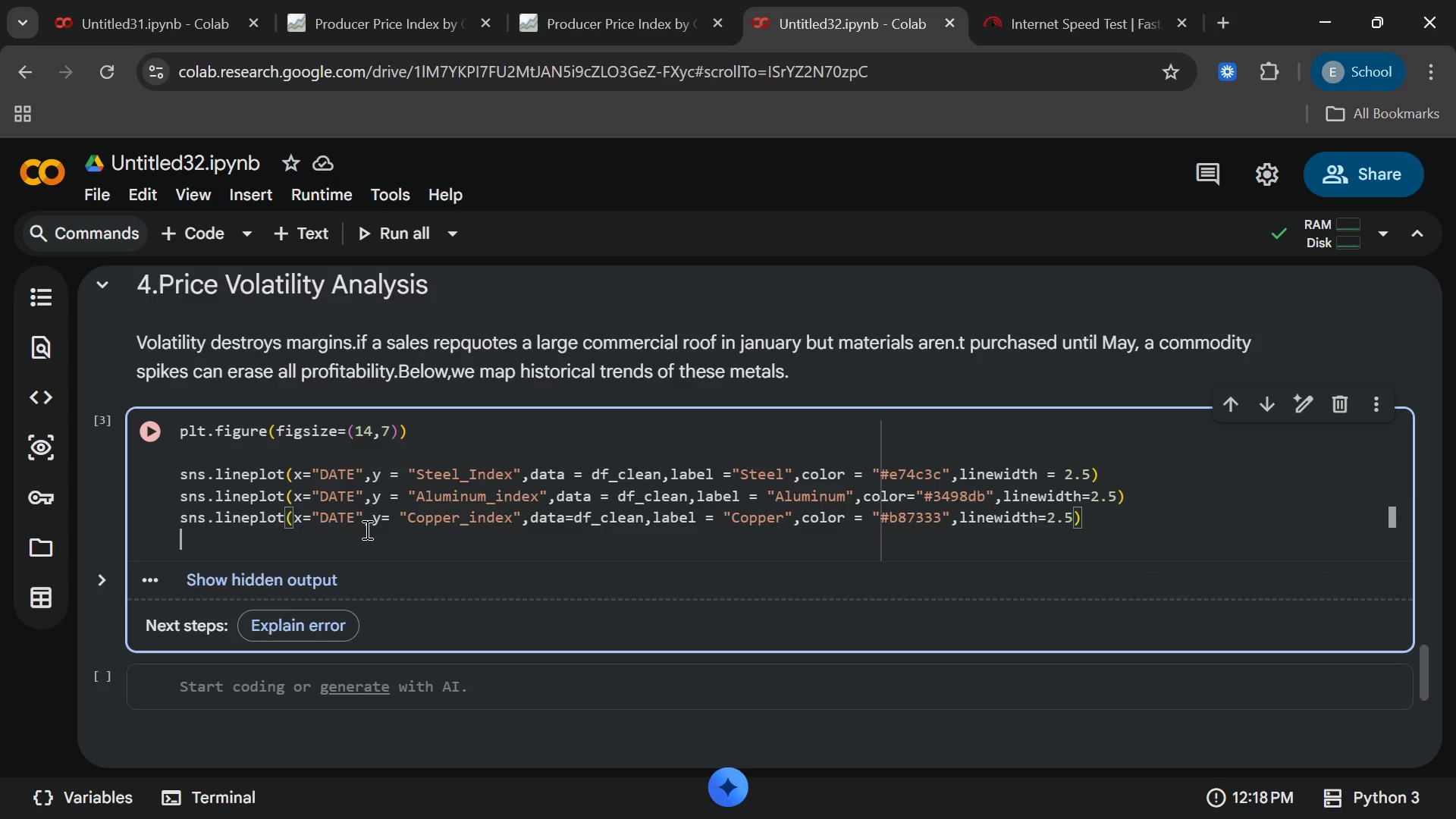 
key(Enter)
 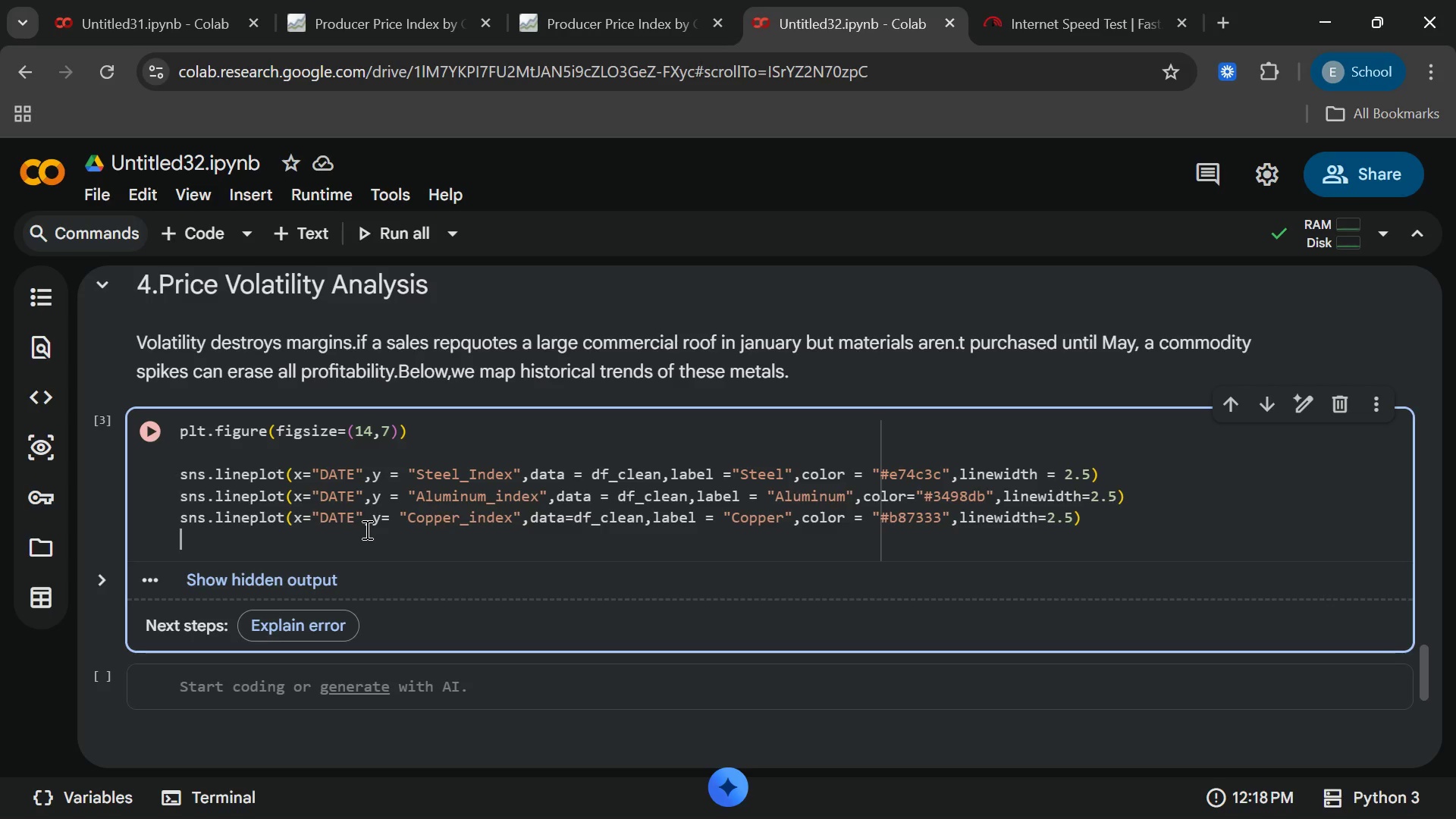 
wait(5.03)
 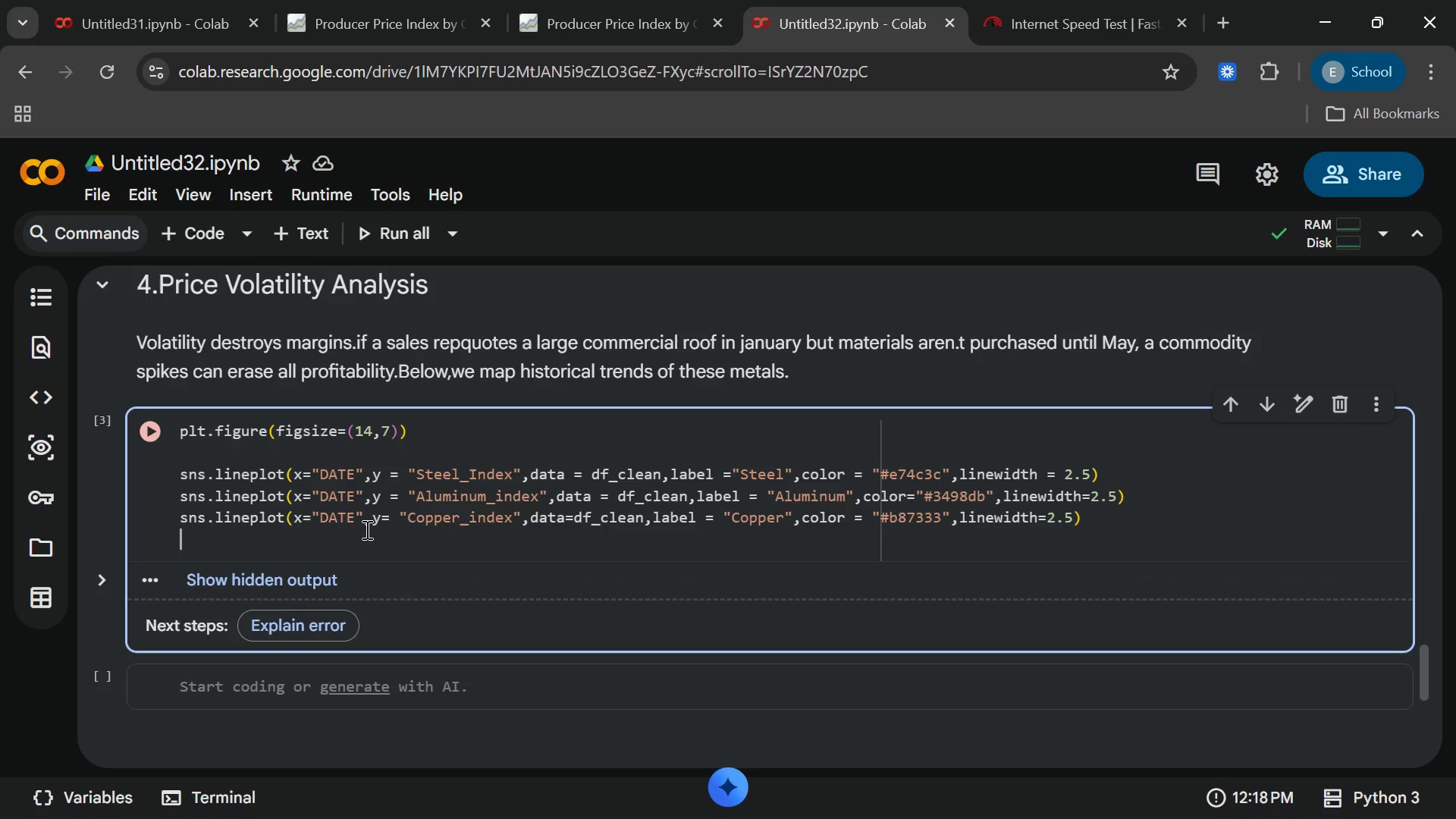 
key(Enter)
 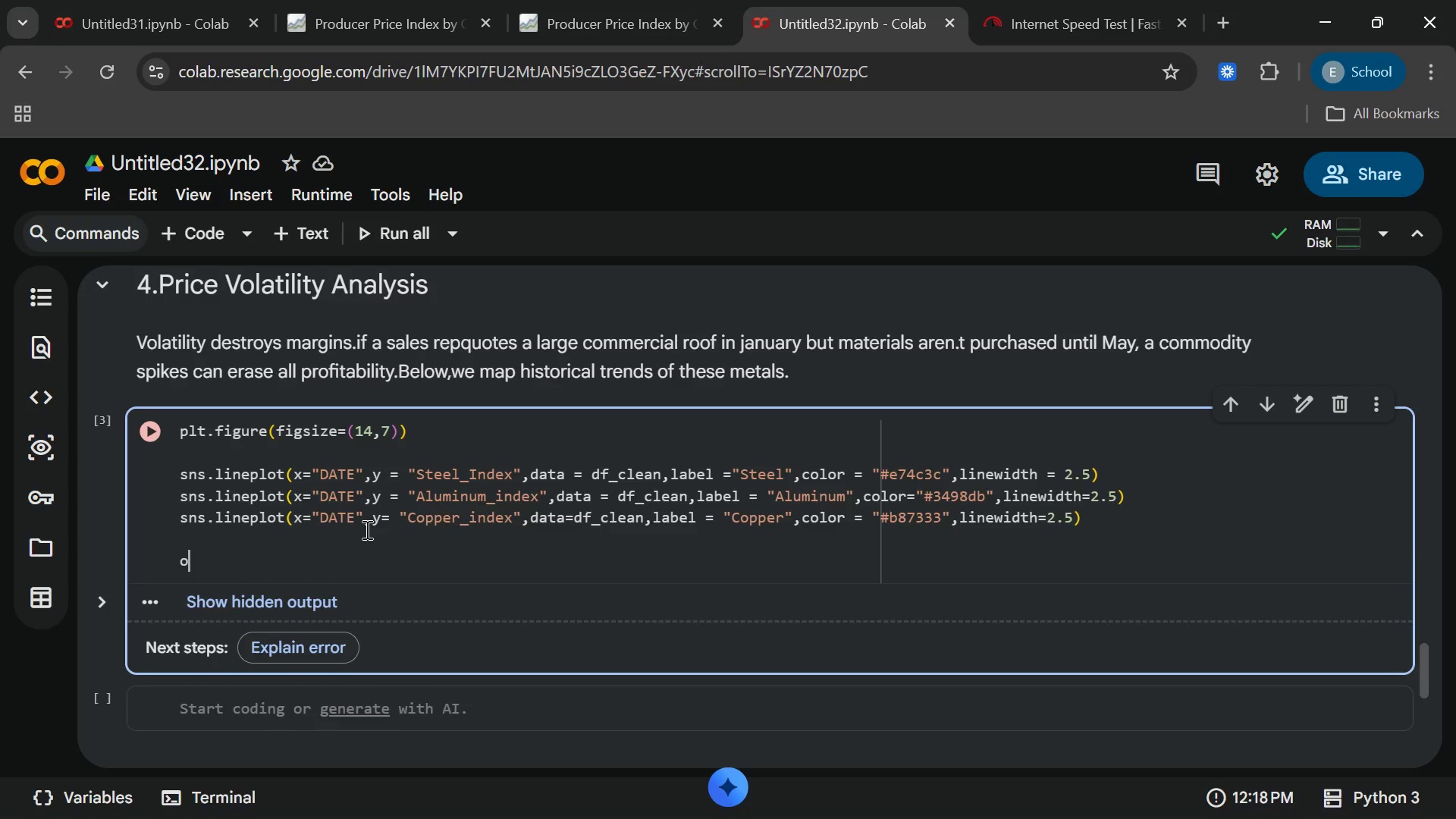 
type(oly)
key(Backspace)
type(t)
key(Backspace)
key(Backspace)
key(Backspace)
type(olt)
key(Backspace)
key(Backspace)
key(Backspace)
type(plt.yoiy)
key(Backspace)
key(Backspace)
key(Backspace)
key(Backspace)
type(title("Hisr)
key(Backspace)
type(torical t)
 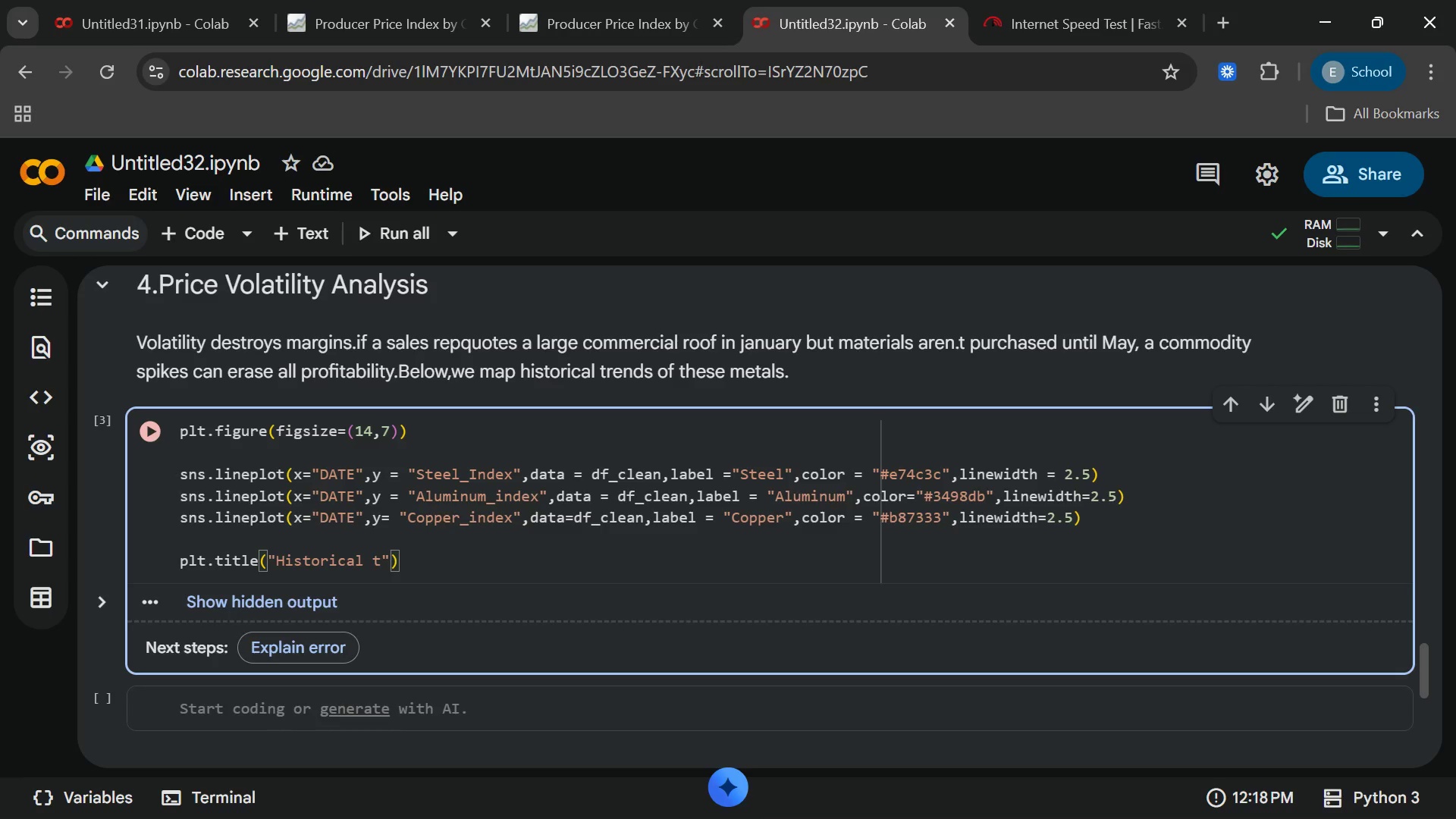 
left_click([946, 785])